 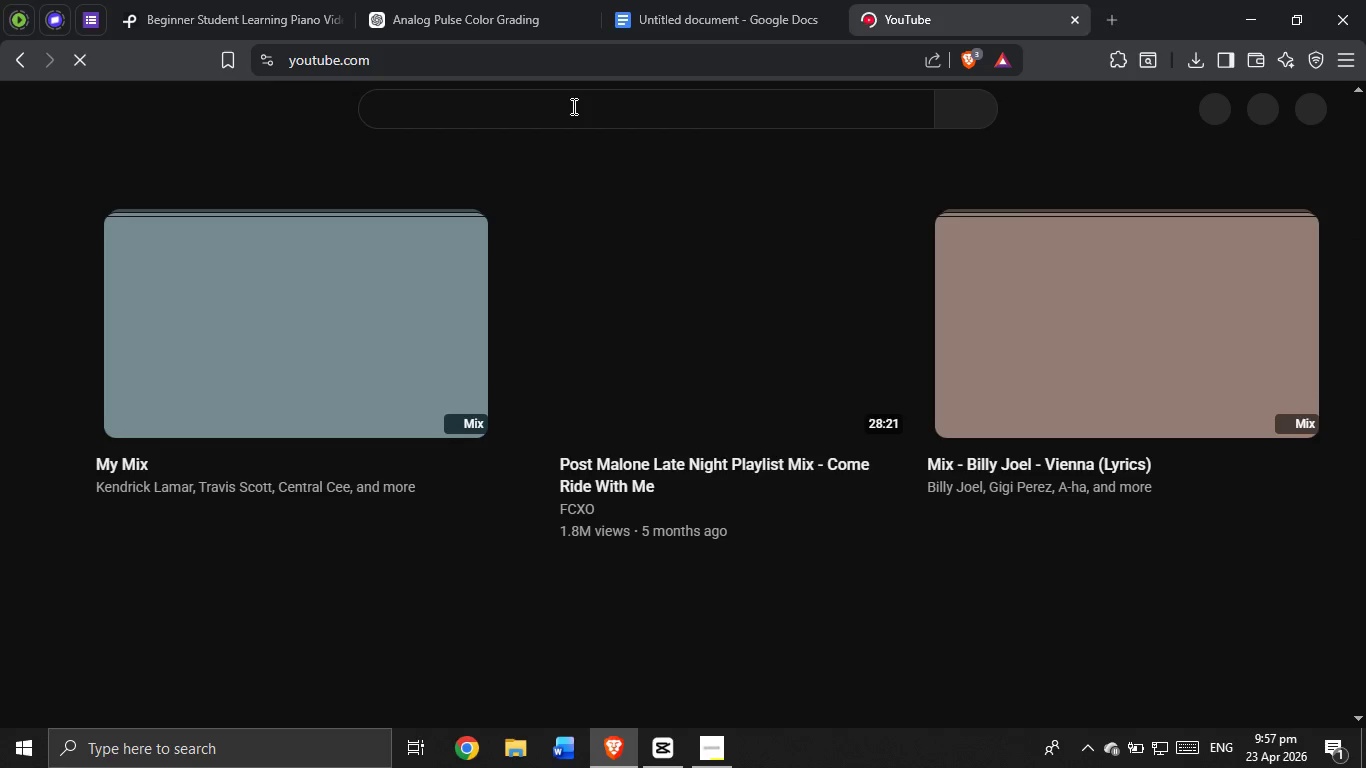 
type(what does synth programming sounds like?)
 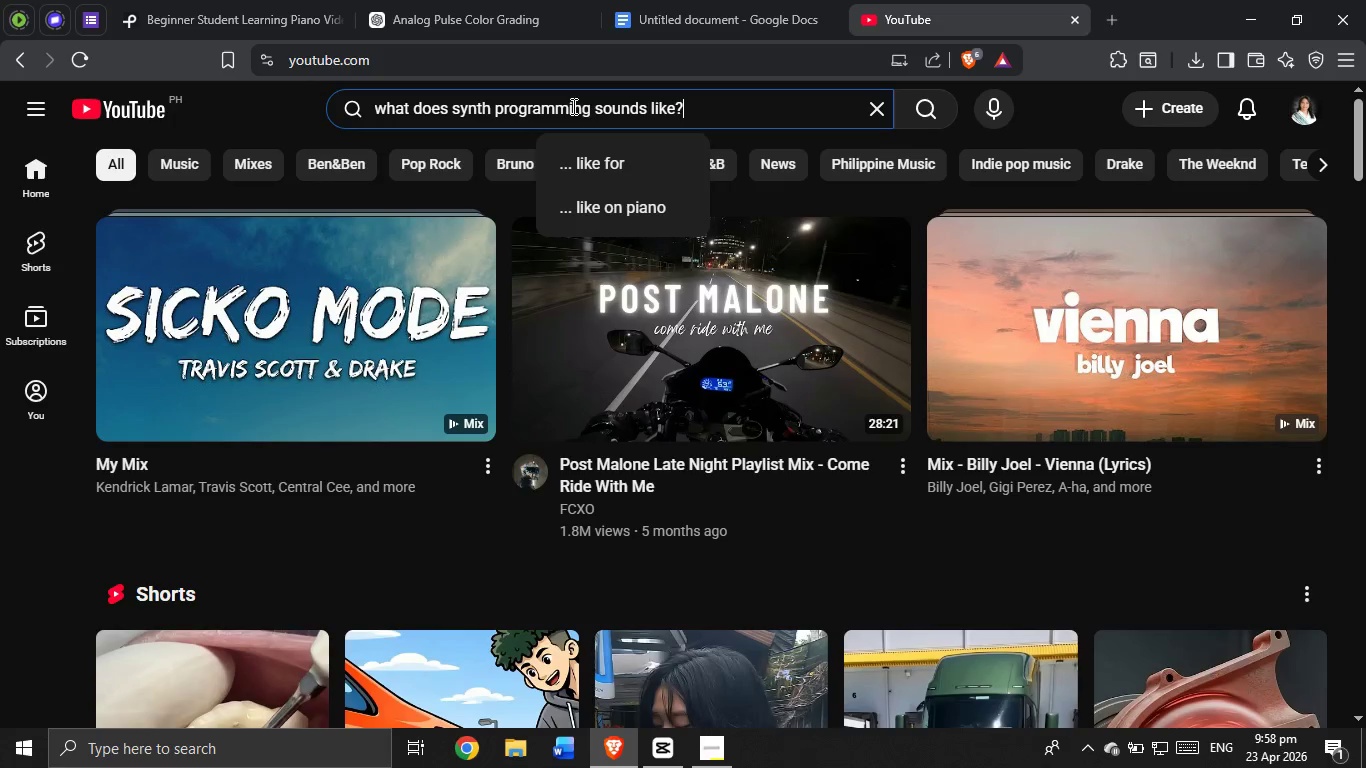 
key(Enter)
 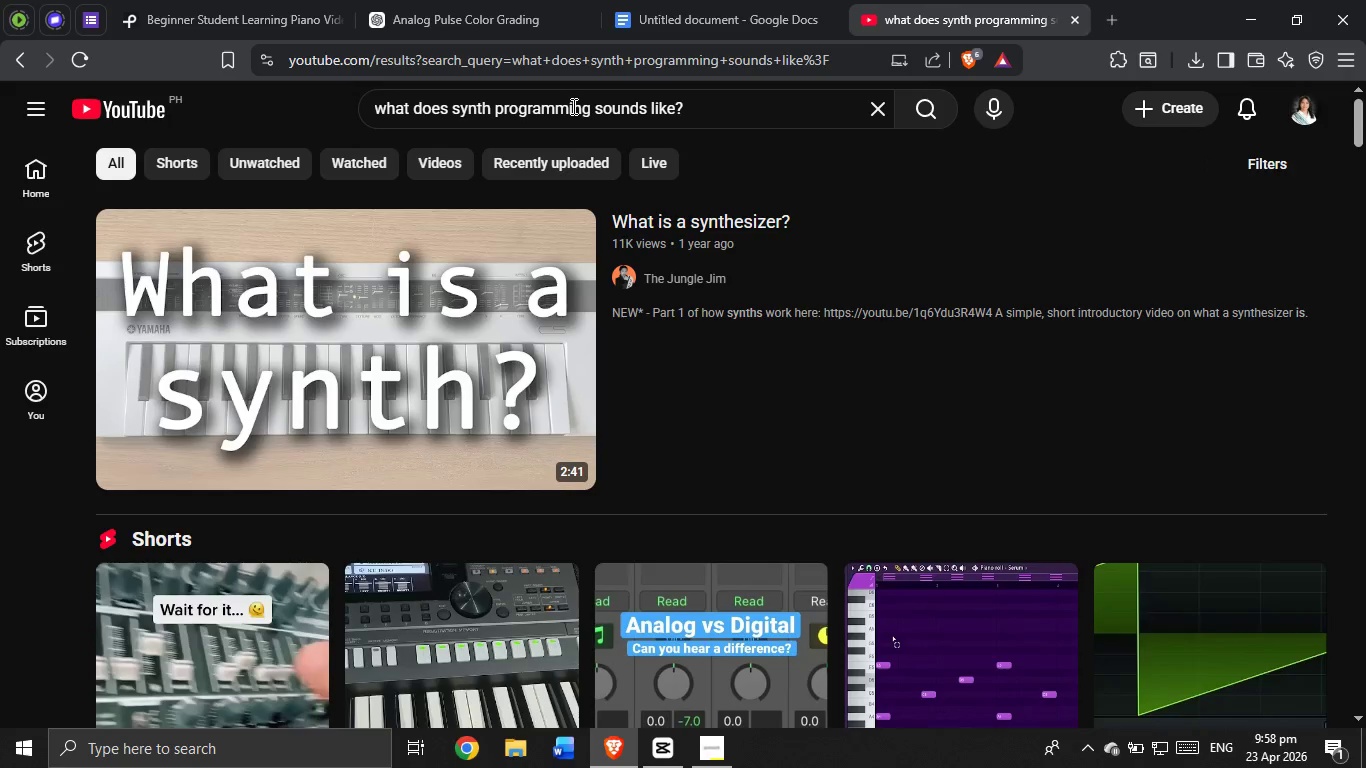 
left_click([493, 351])
 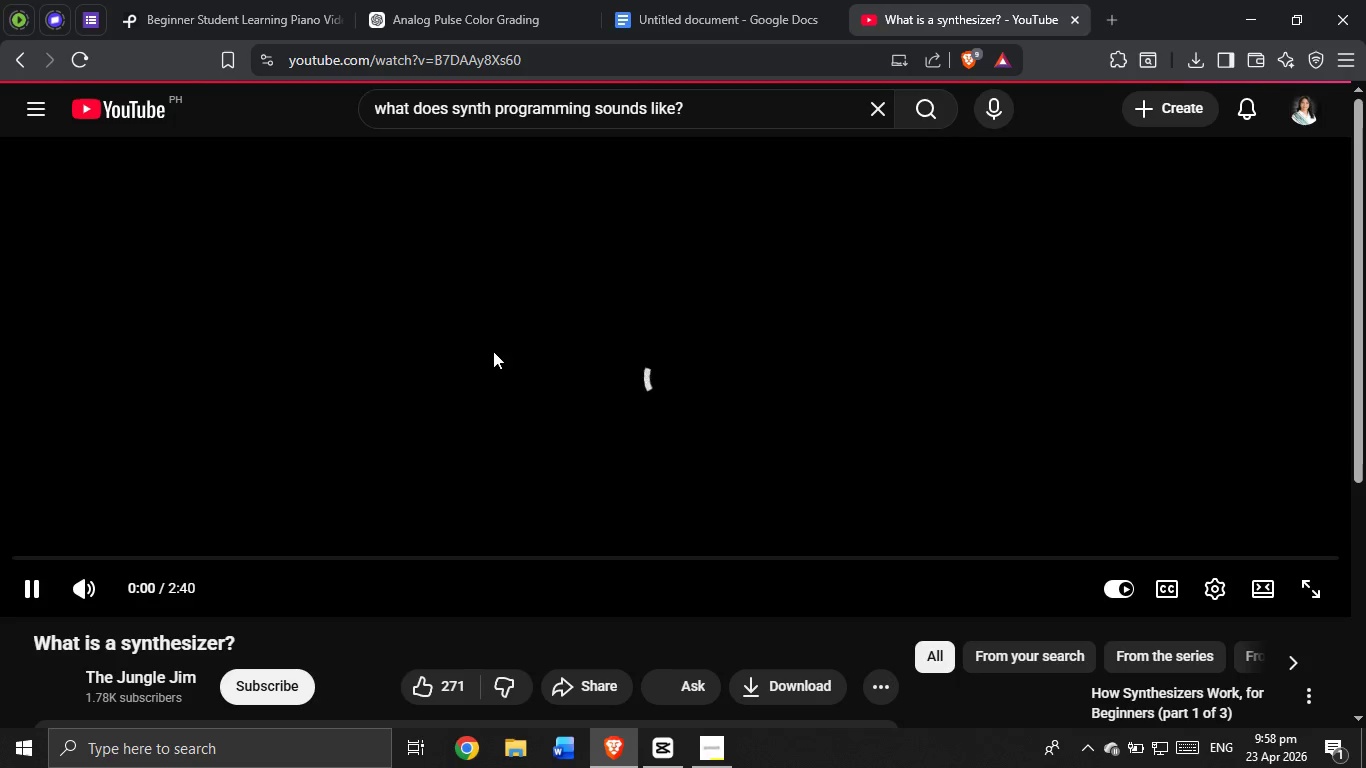 
wait(8.61)
 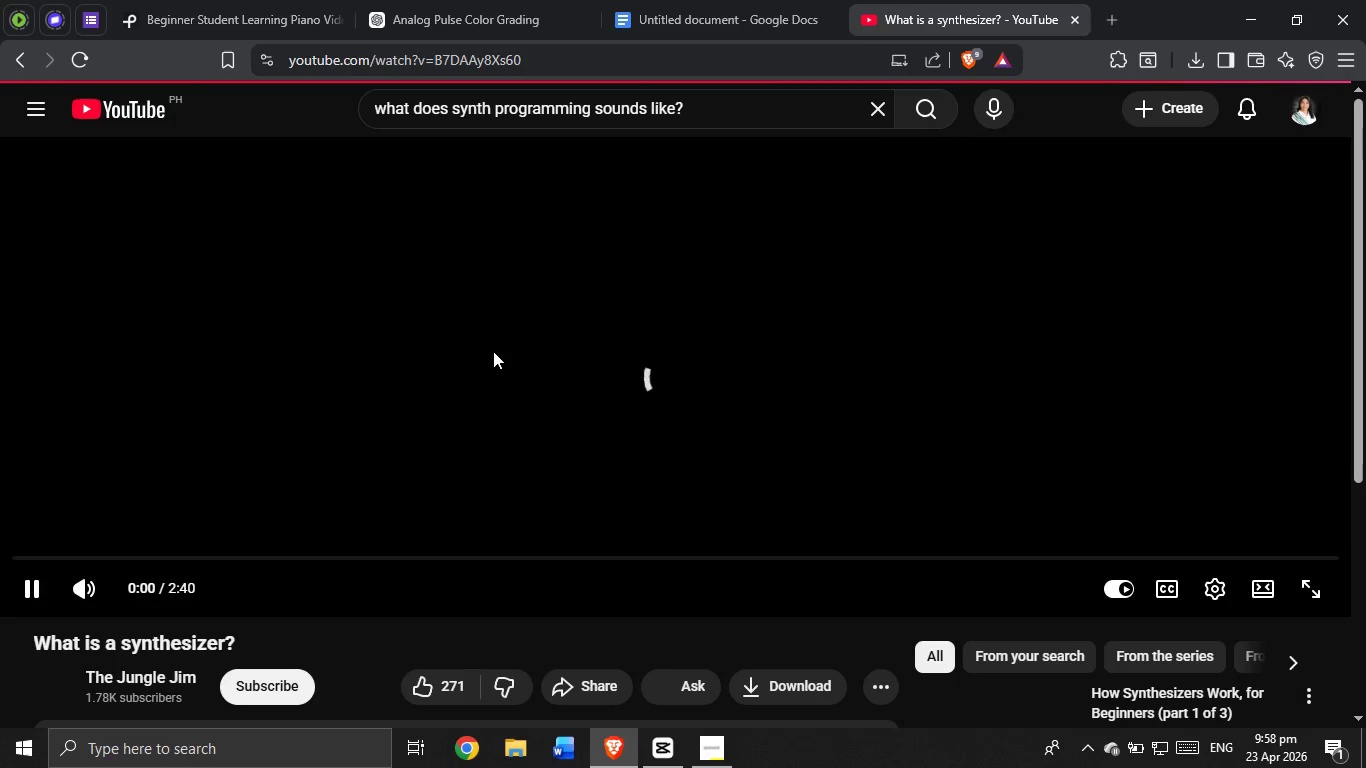 
key(ArrowRight)
 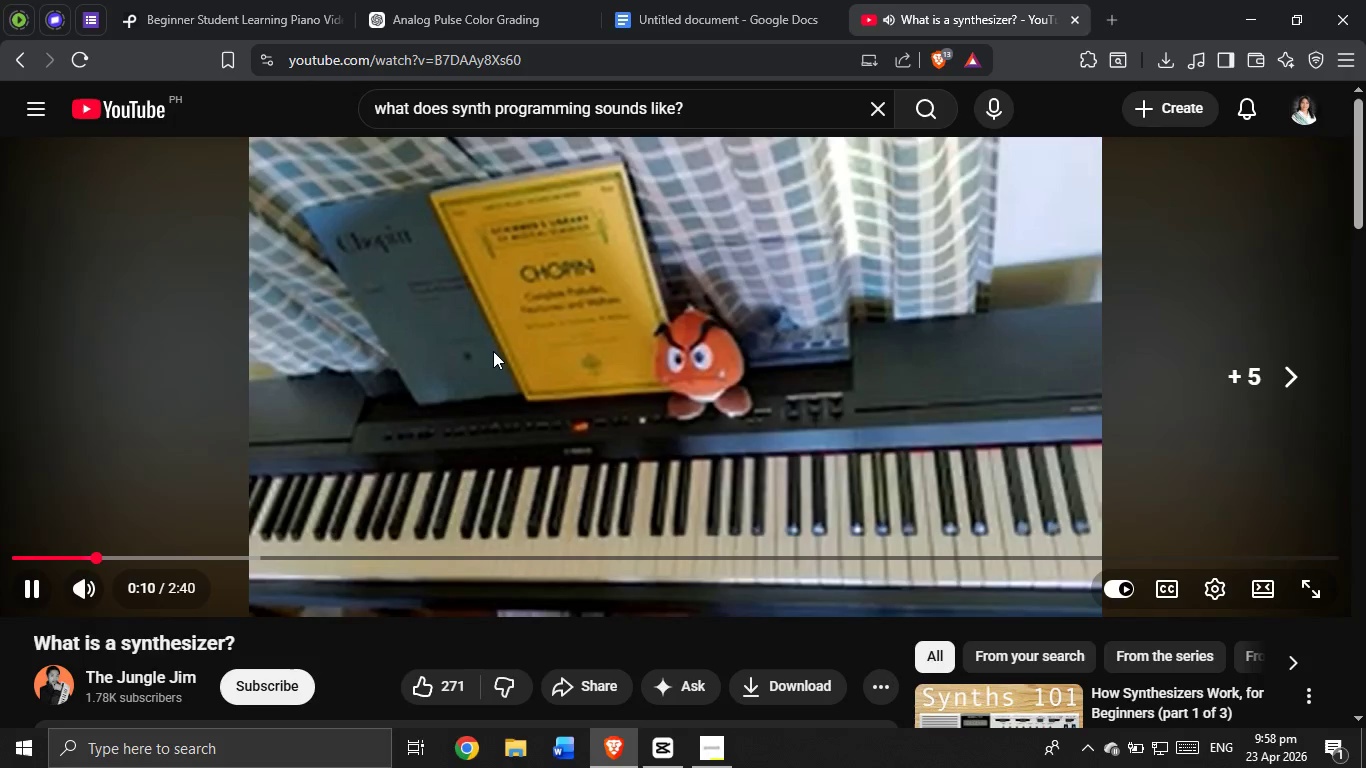 
key(ArrowRight)
 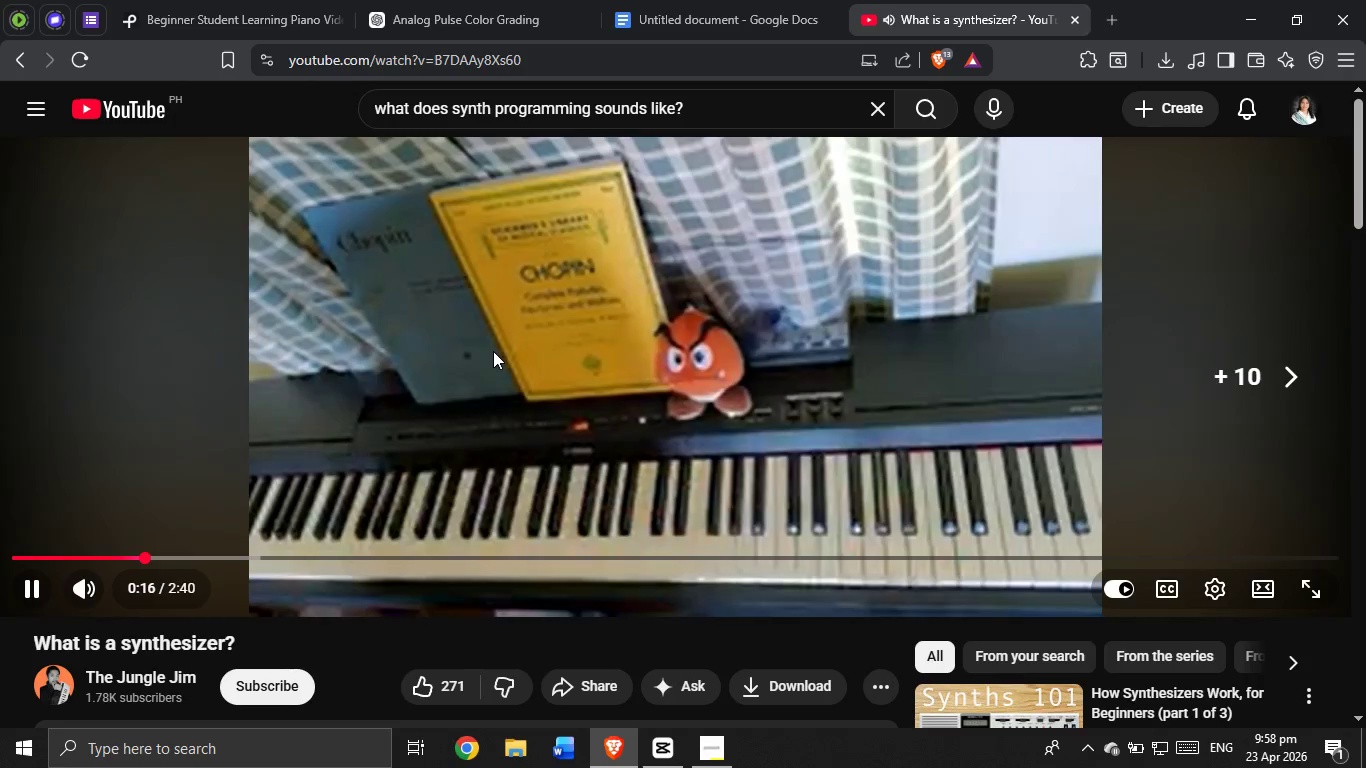 
key(ArrowRight)
 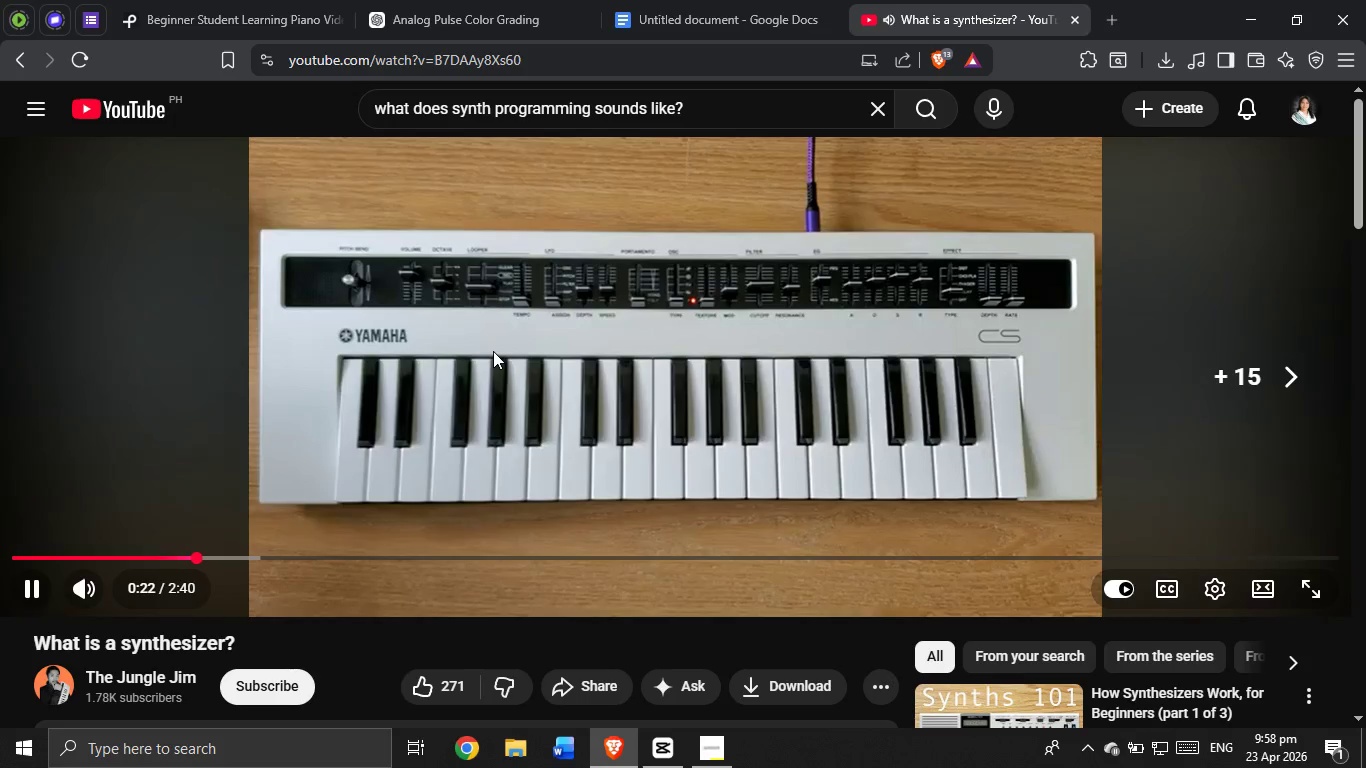 
key(ArrowLeft)
 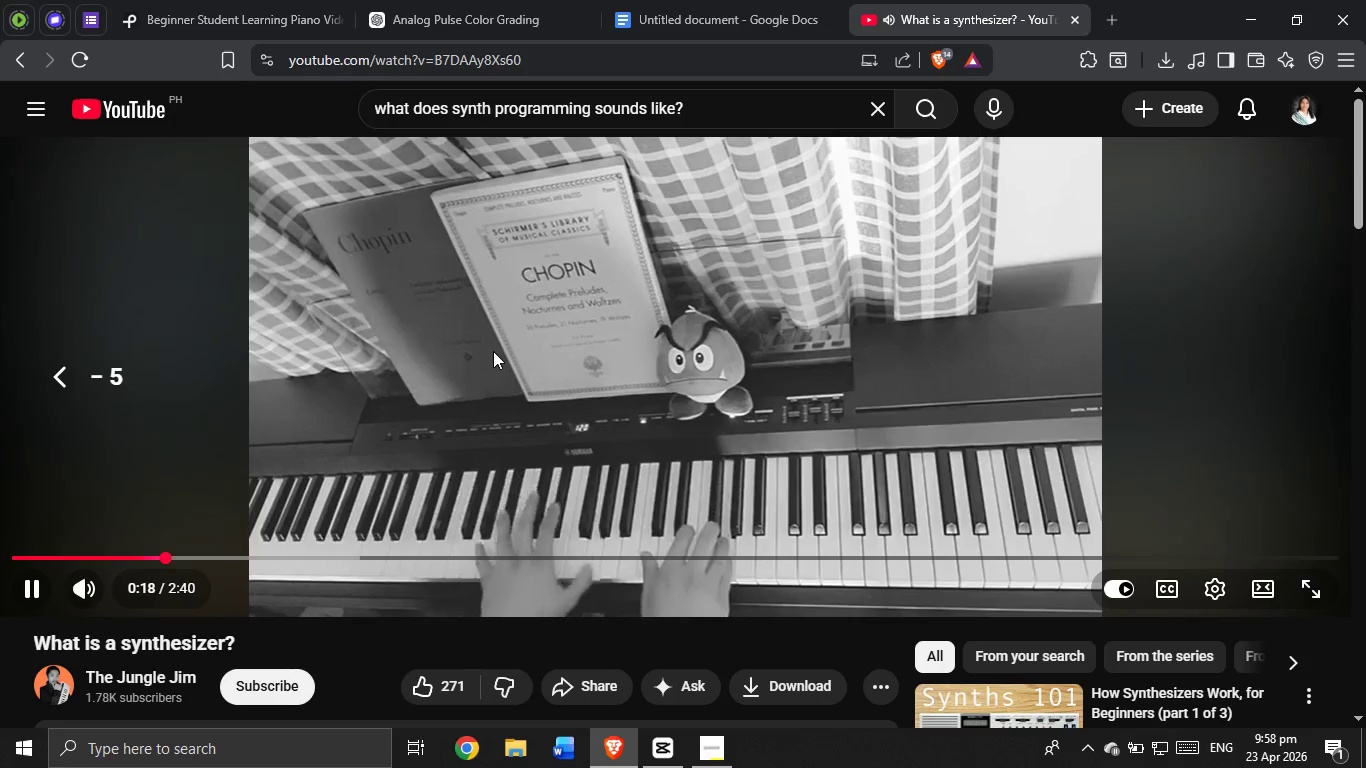 
key(ArrowLeft)
 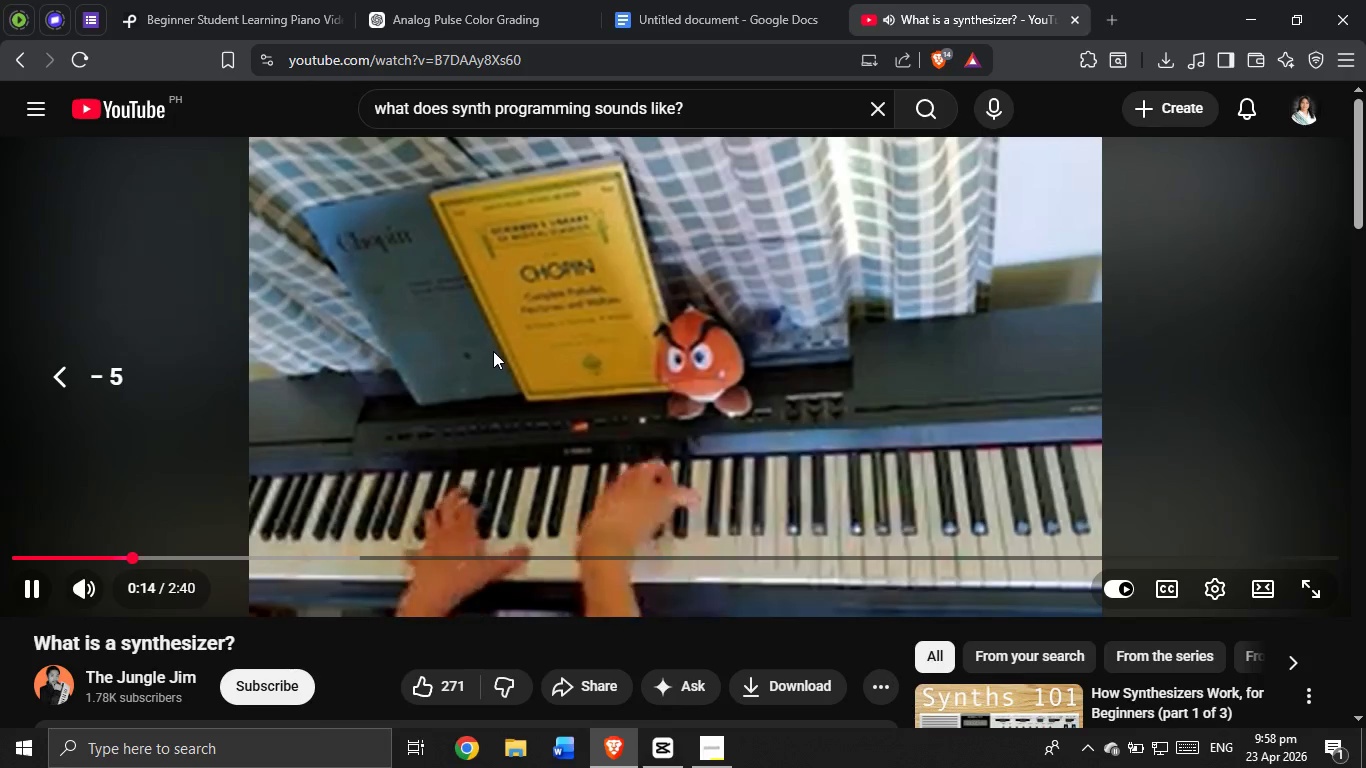 
key(ArrowRight)
 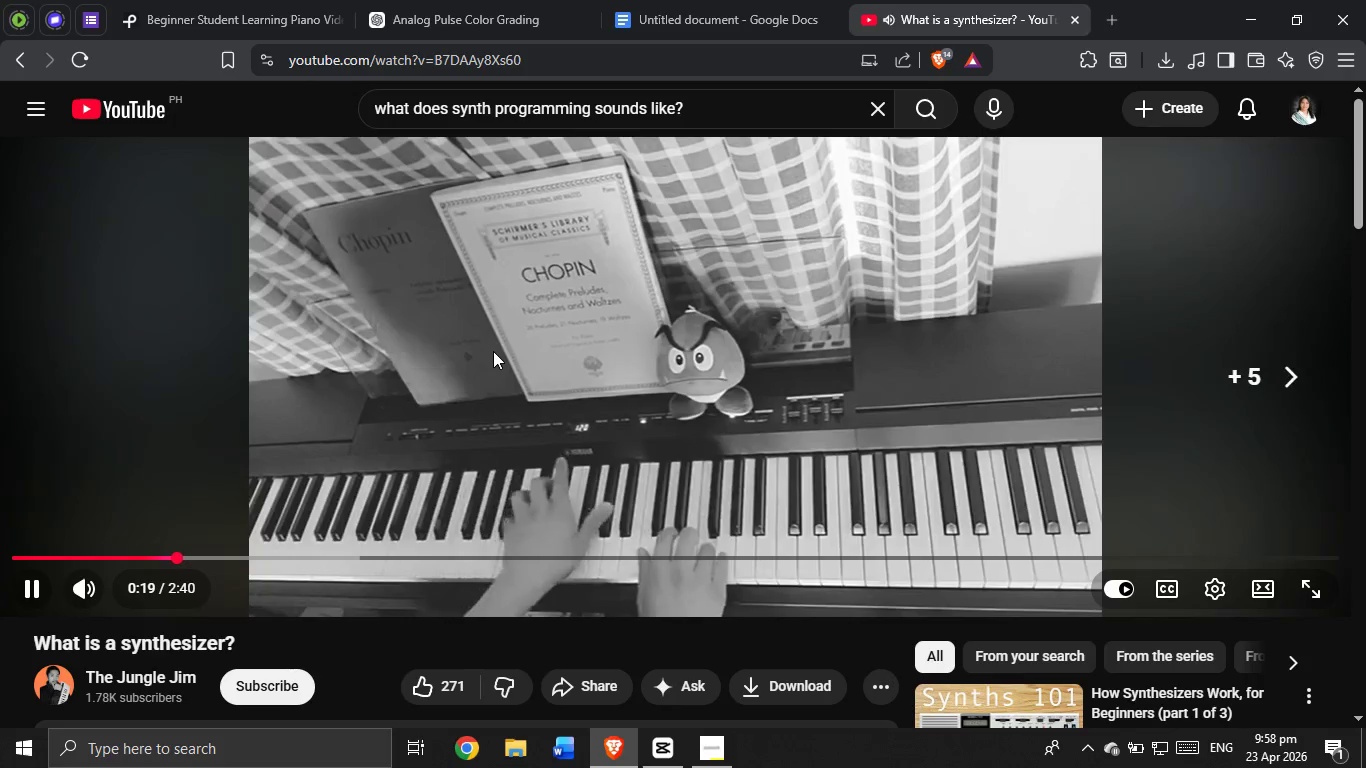 
key(ArrowRight)
 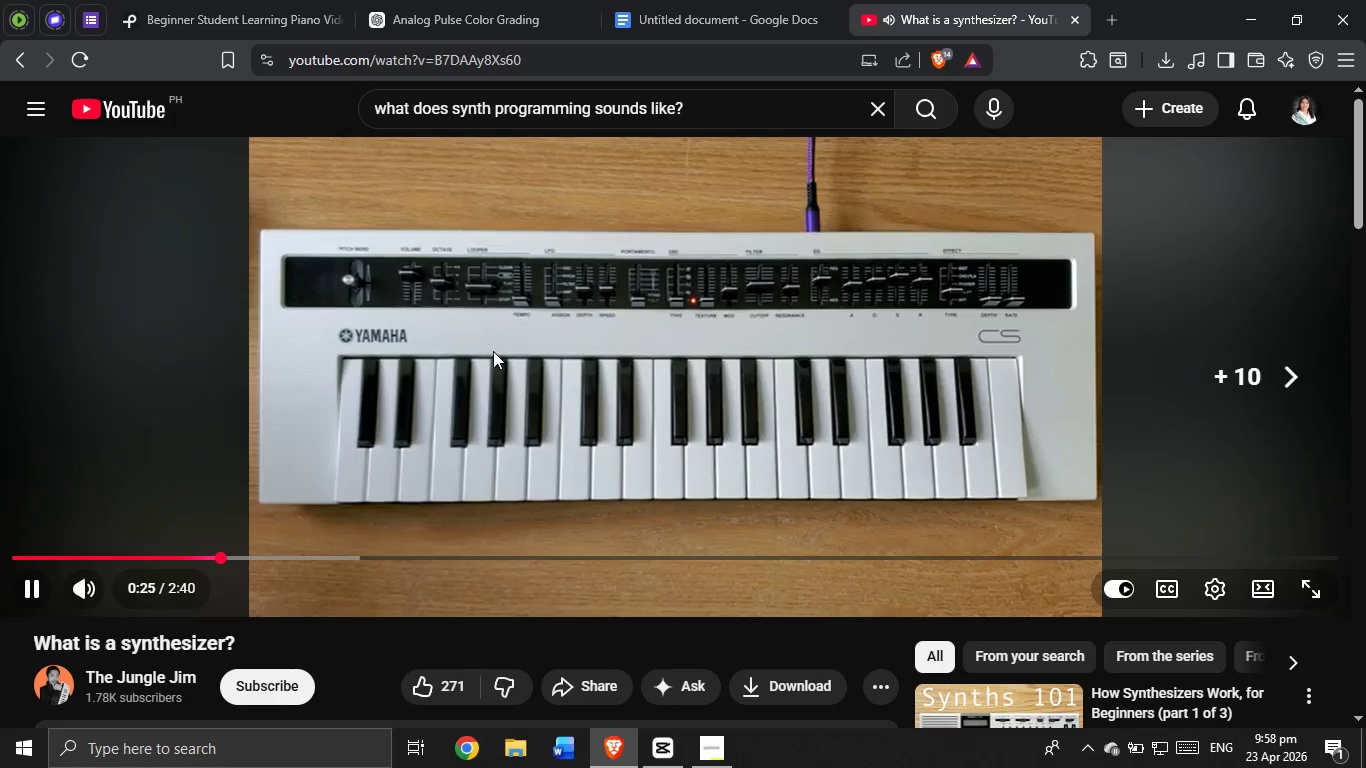 
key(ArrowRight)
 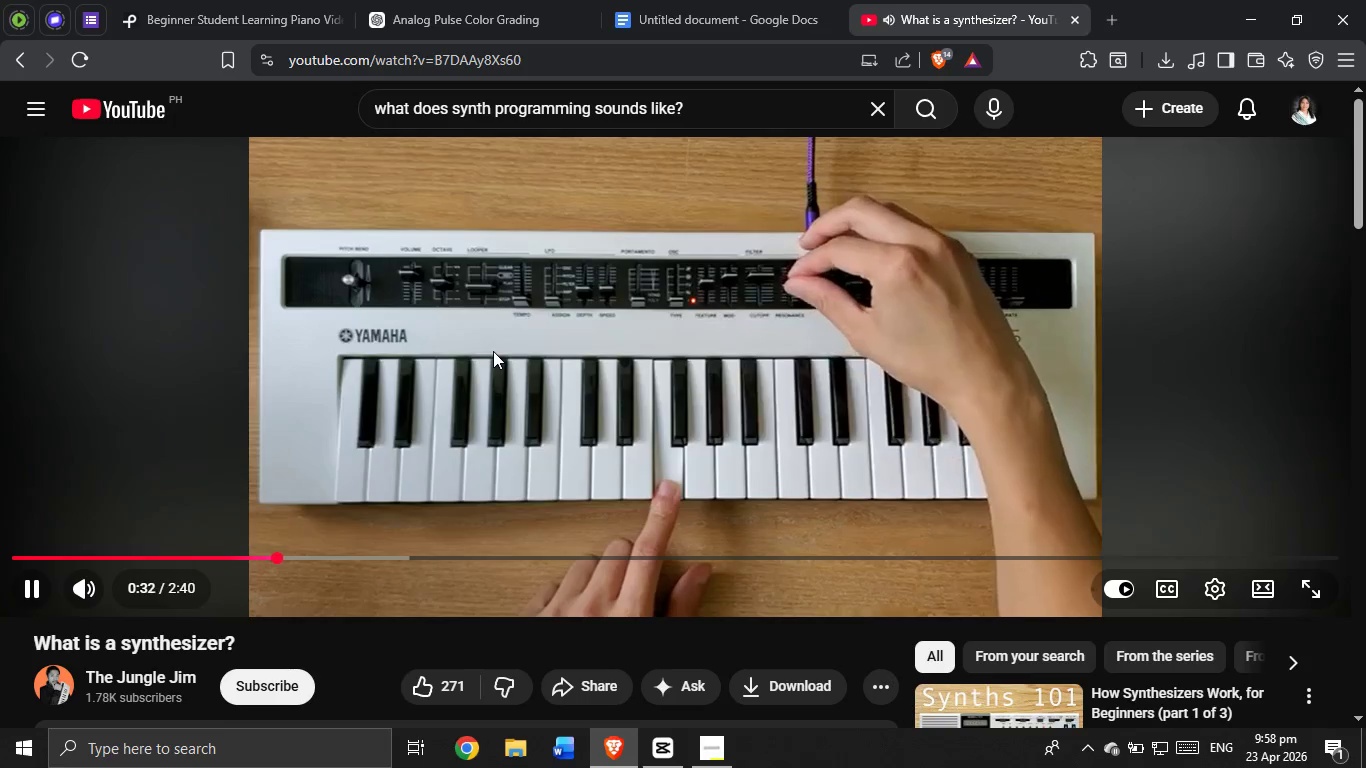 
key(ArrowRight)
 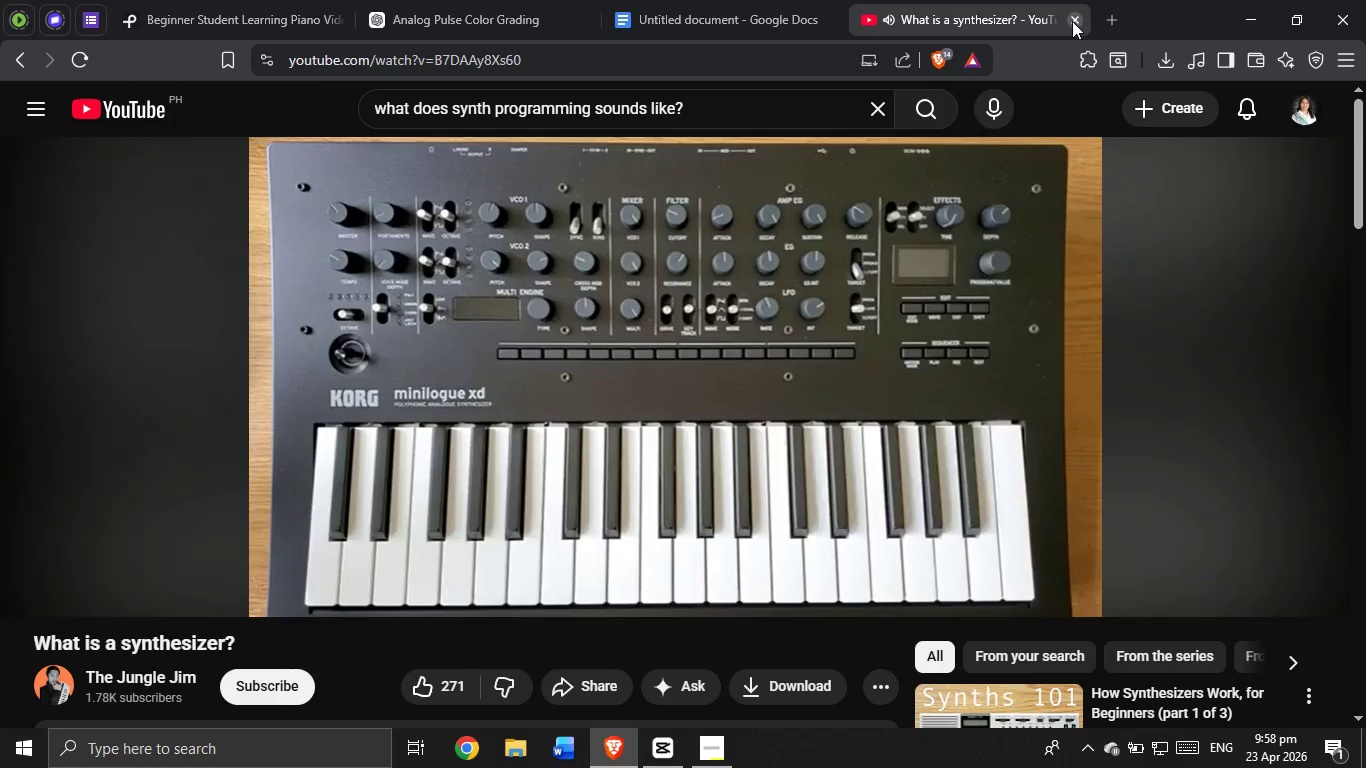 
left_click([1072, 21])
 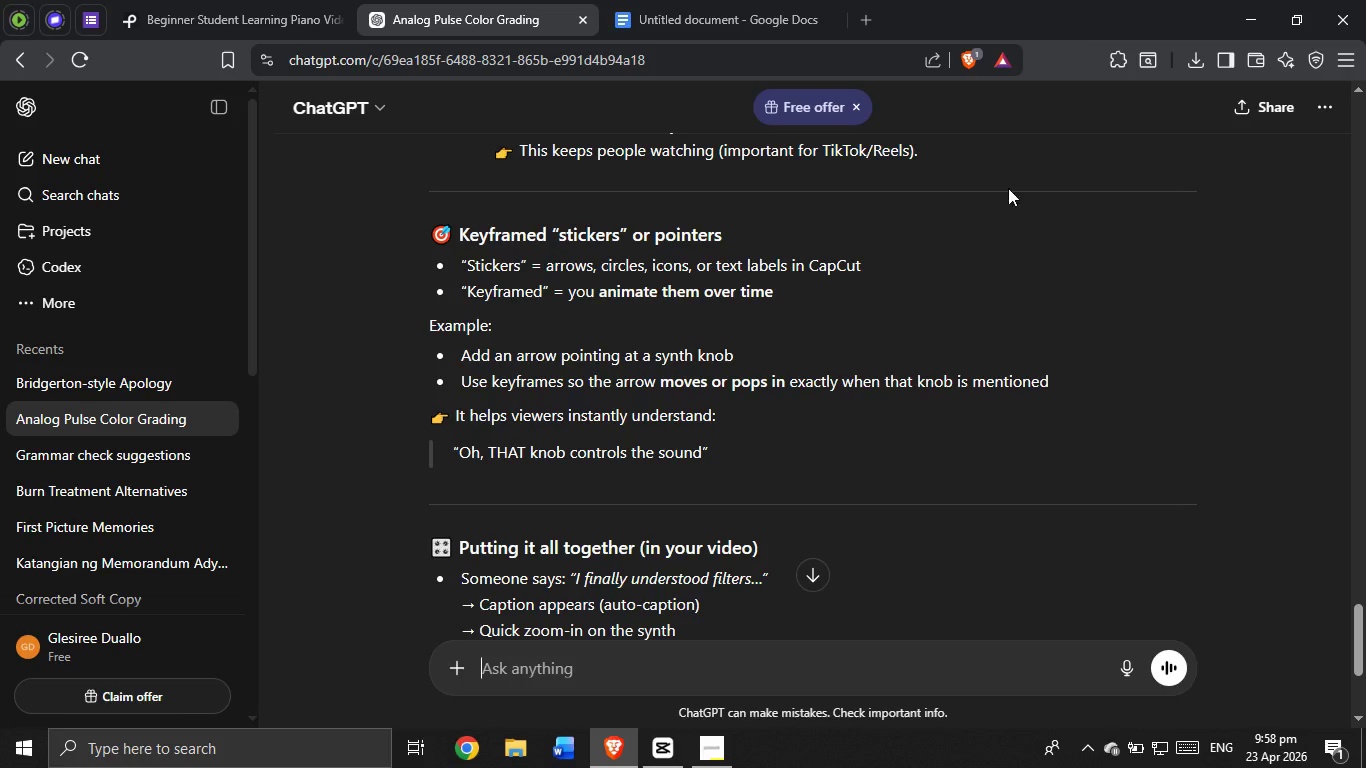 
key(Alt+Tab)
 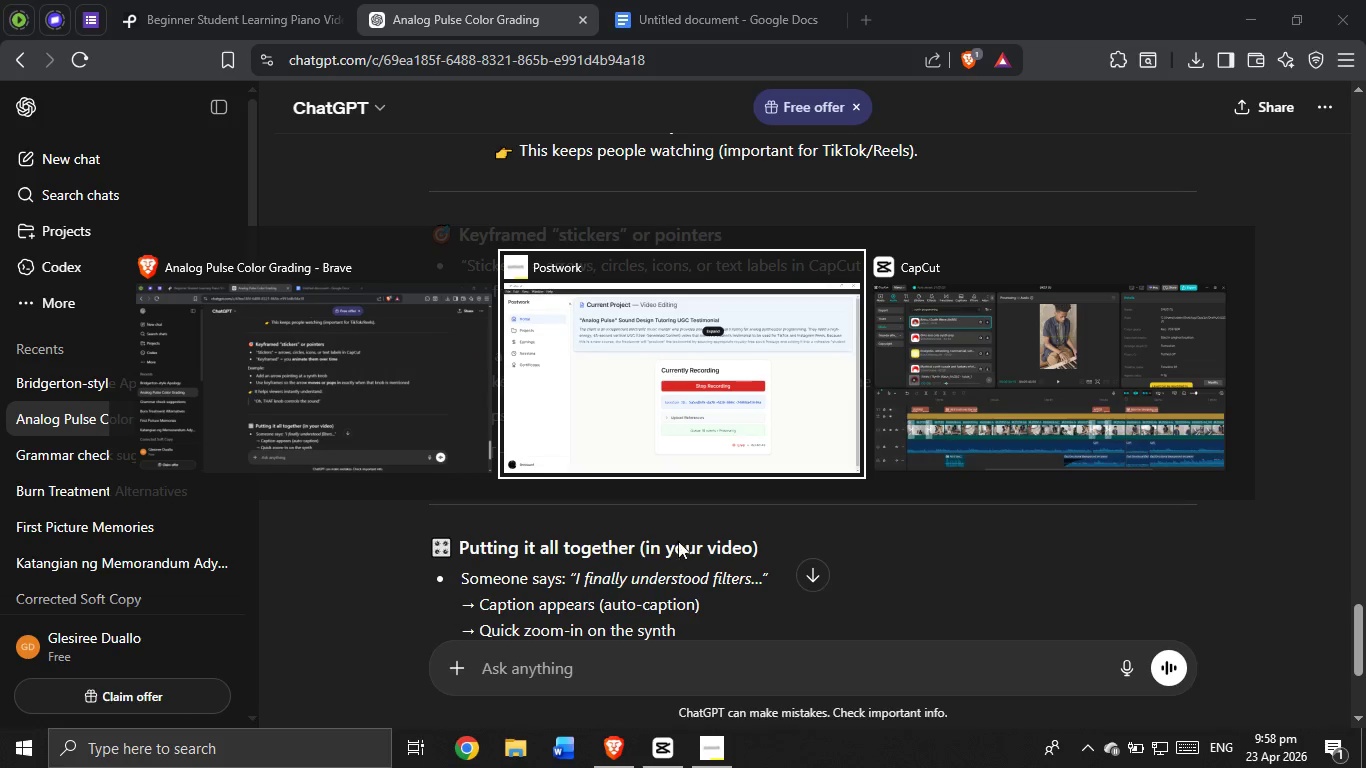 
key(Alt+Tab)
 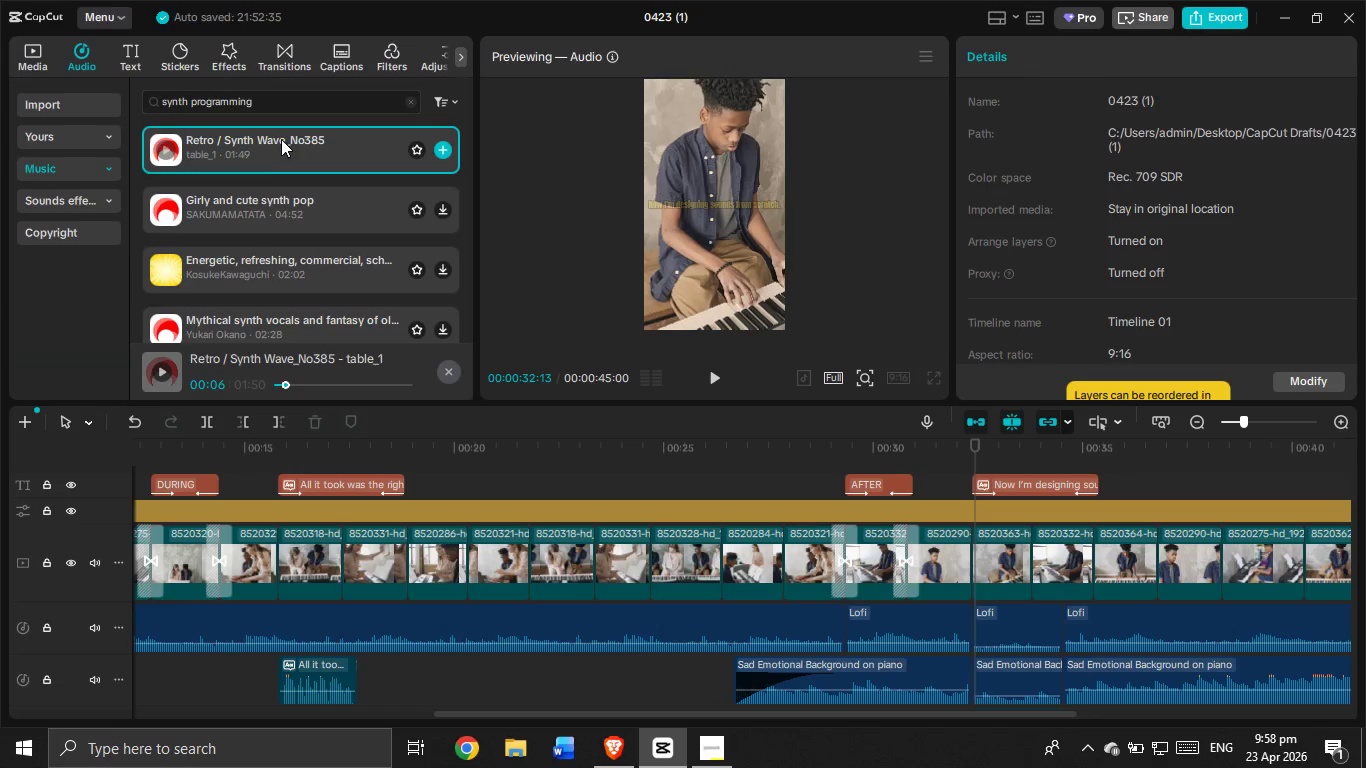 
hold_key(key=Backspace, duration=0.84)
 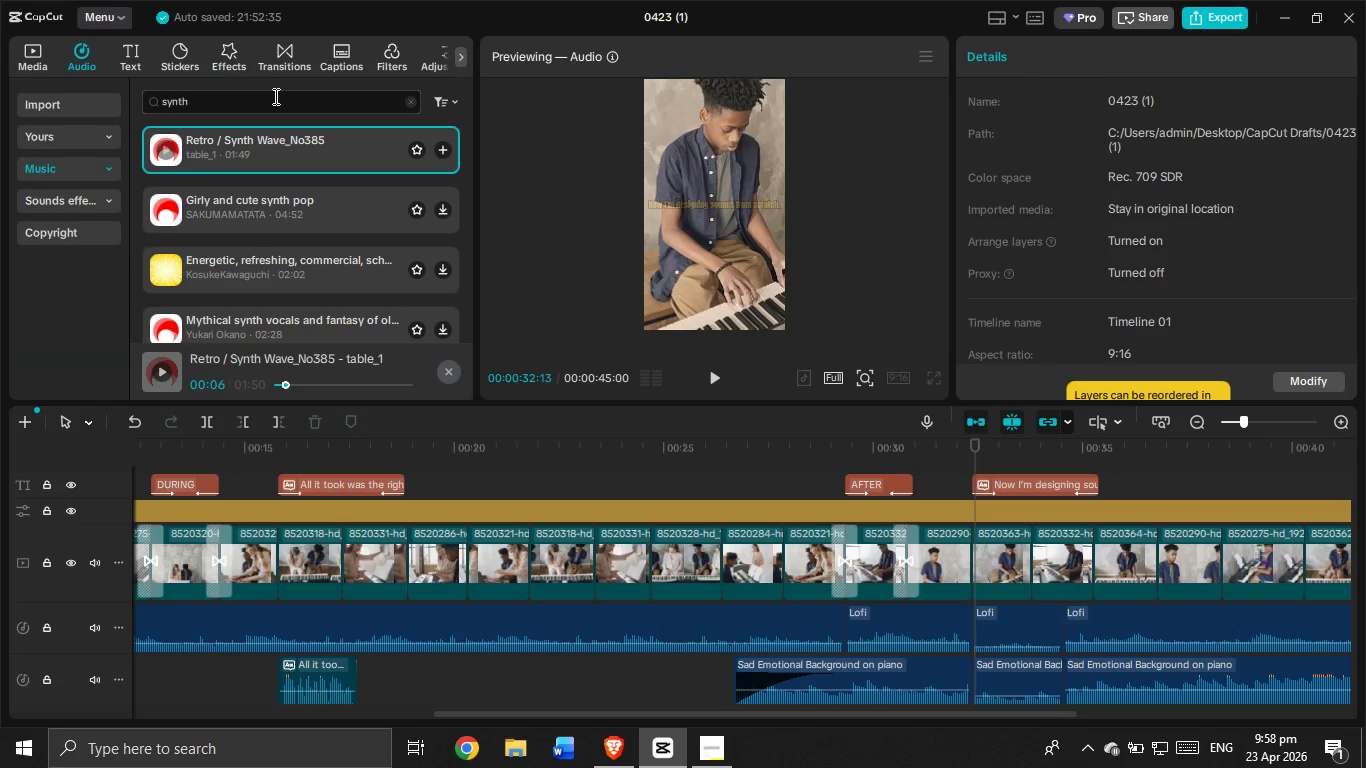 
key(Backspace)
type(hes)
 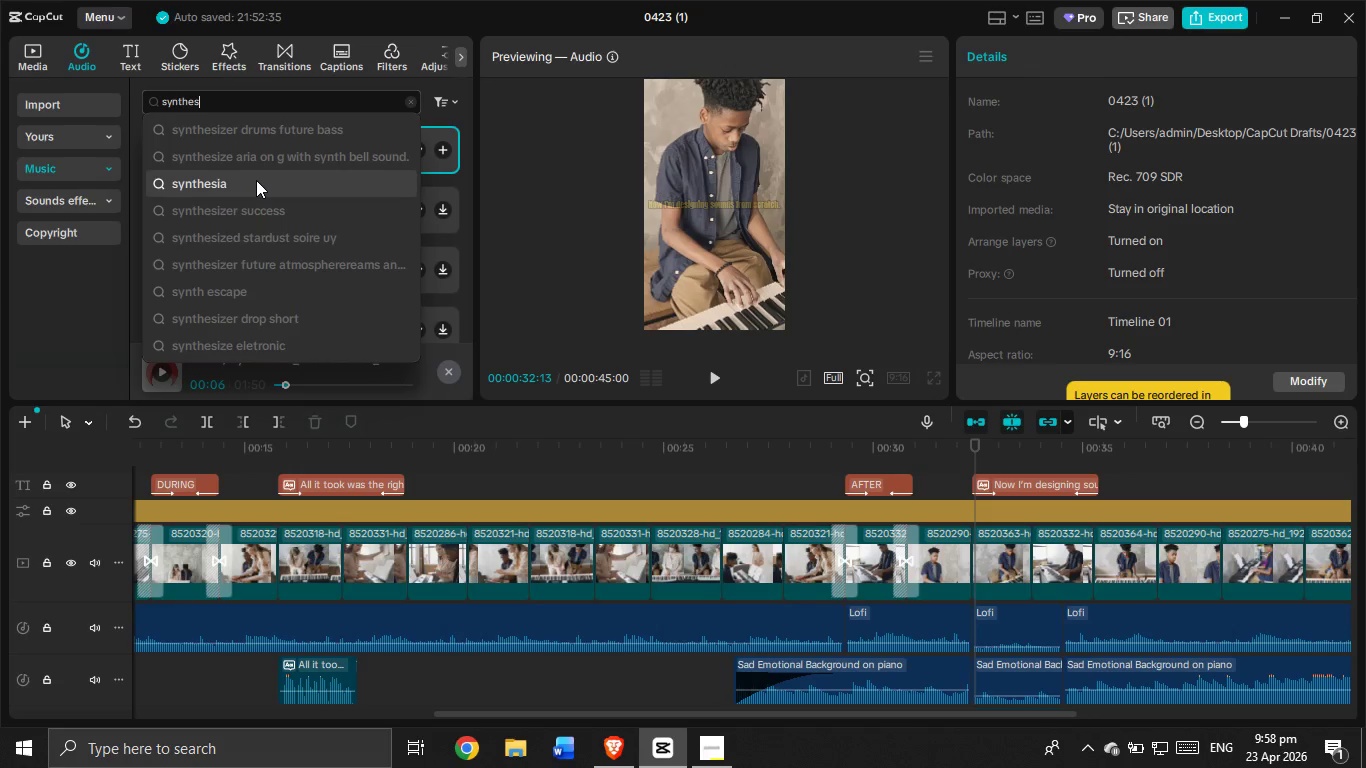 
type(izer)
 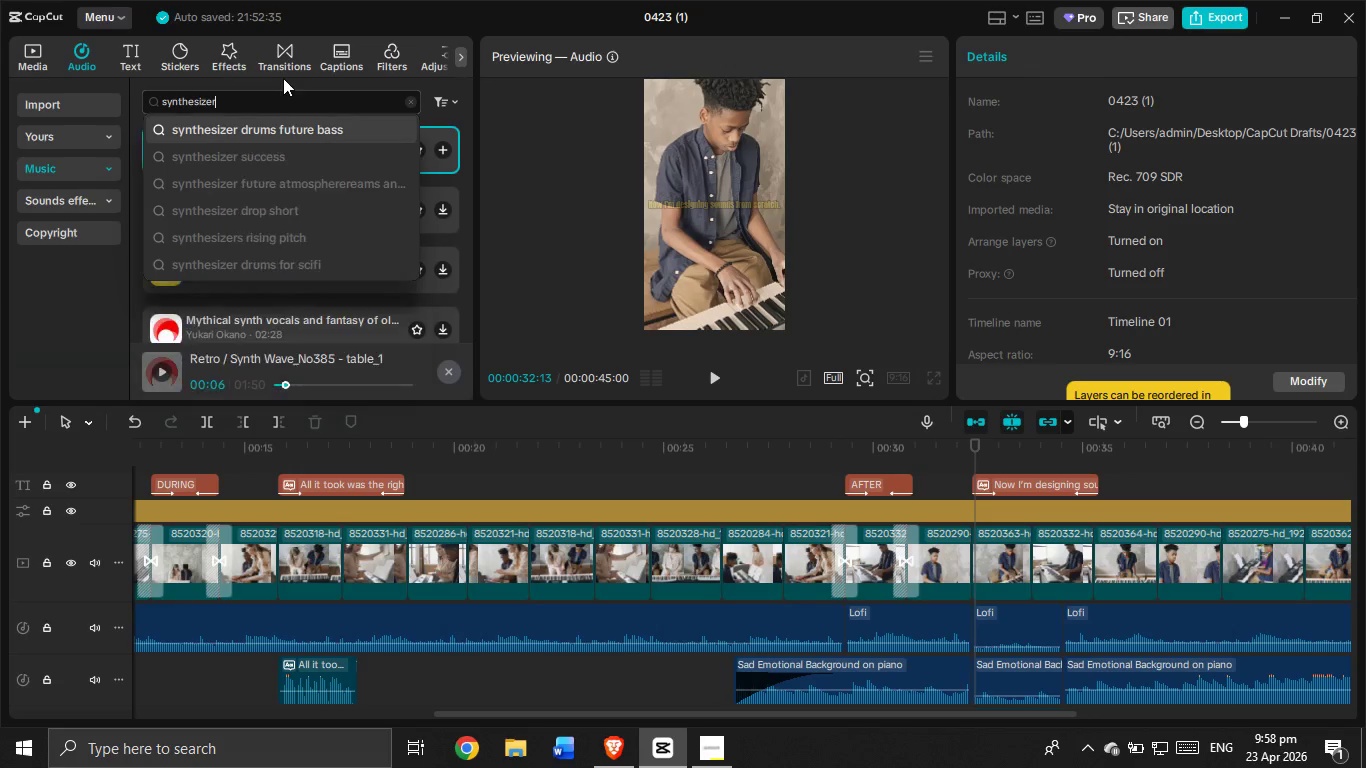 
key(Enter)
 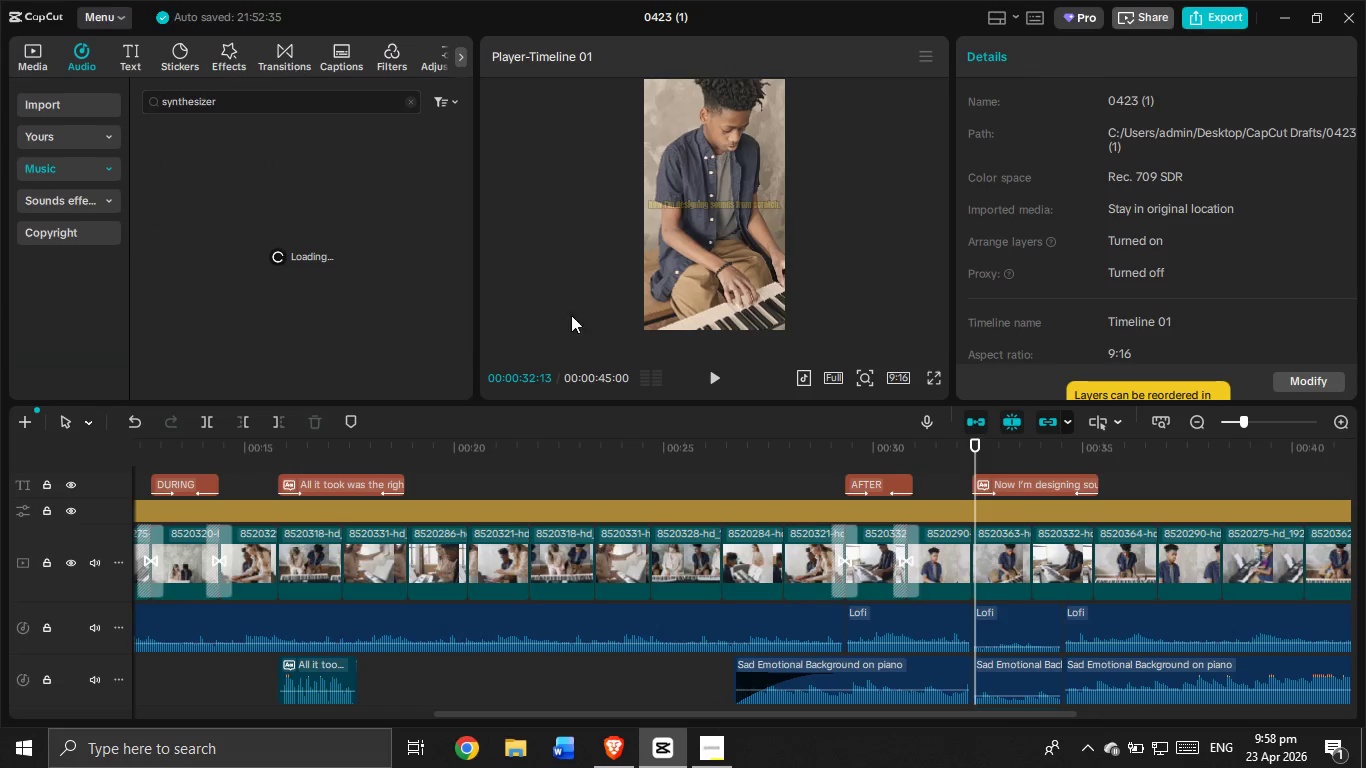 
scroll: coordinate [709, 506], scroll_direction: down, amount: 2.0
 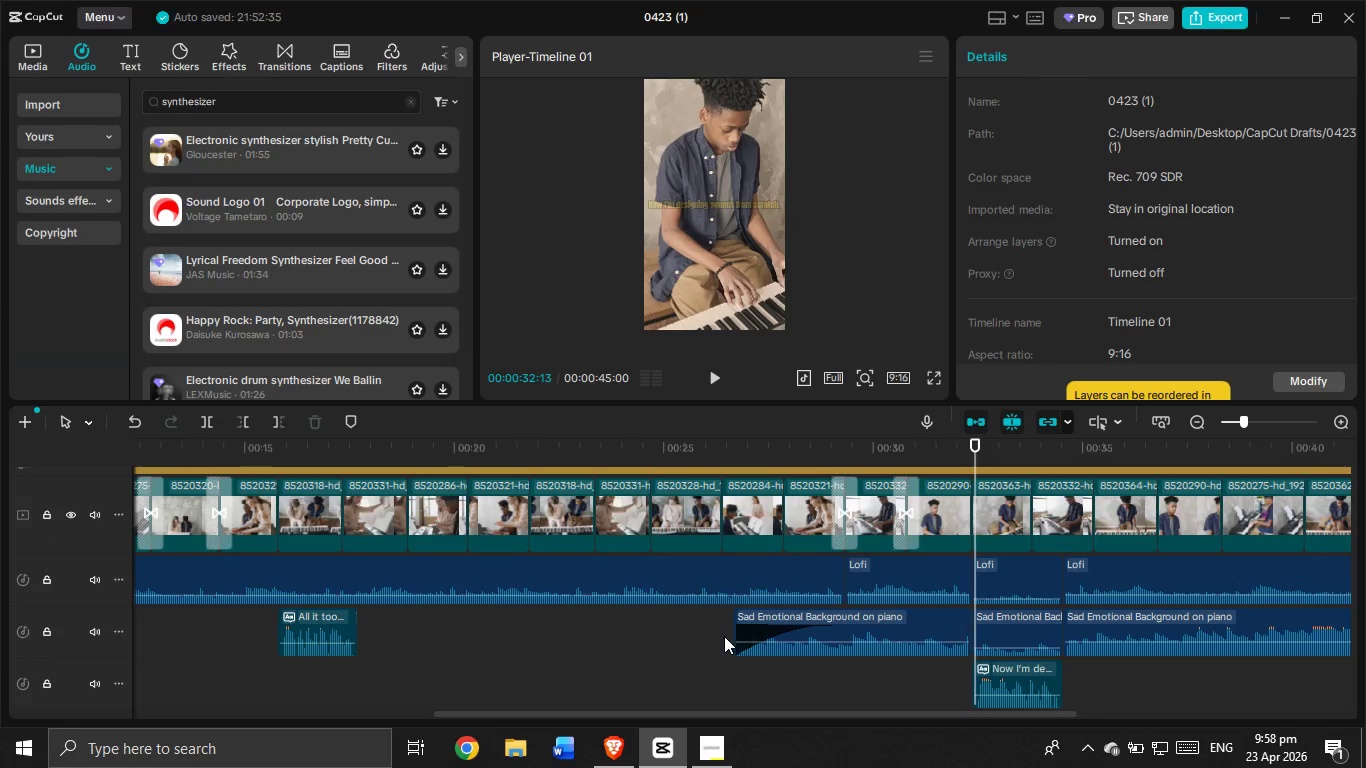 
left_click_drag(start_coordinate=[724, 636], to_coordinate=[1238, 634])
 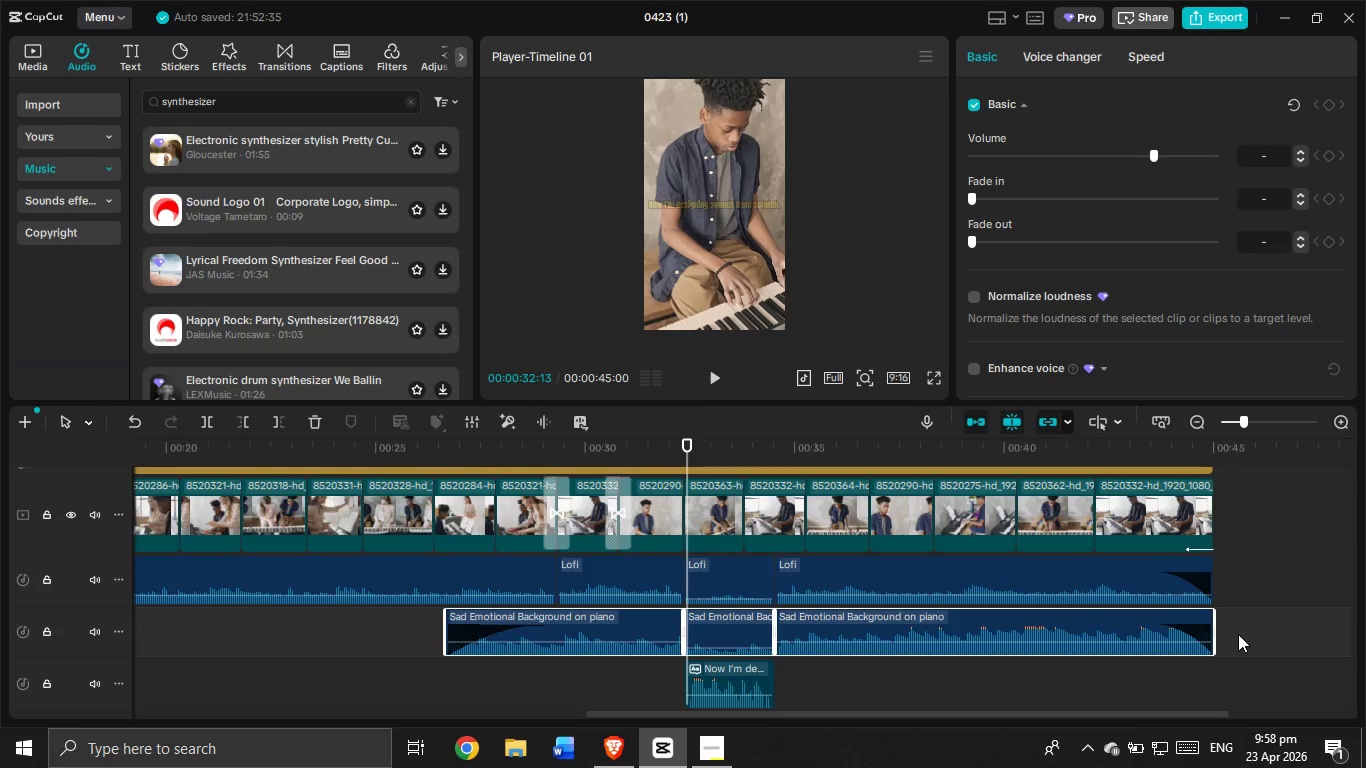 
key(Backspace)
 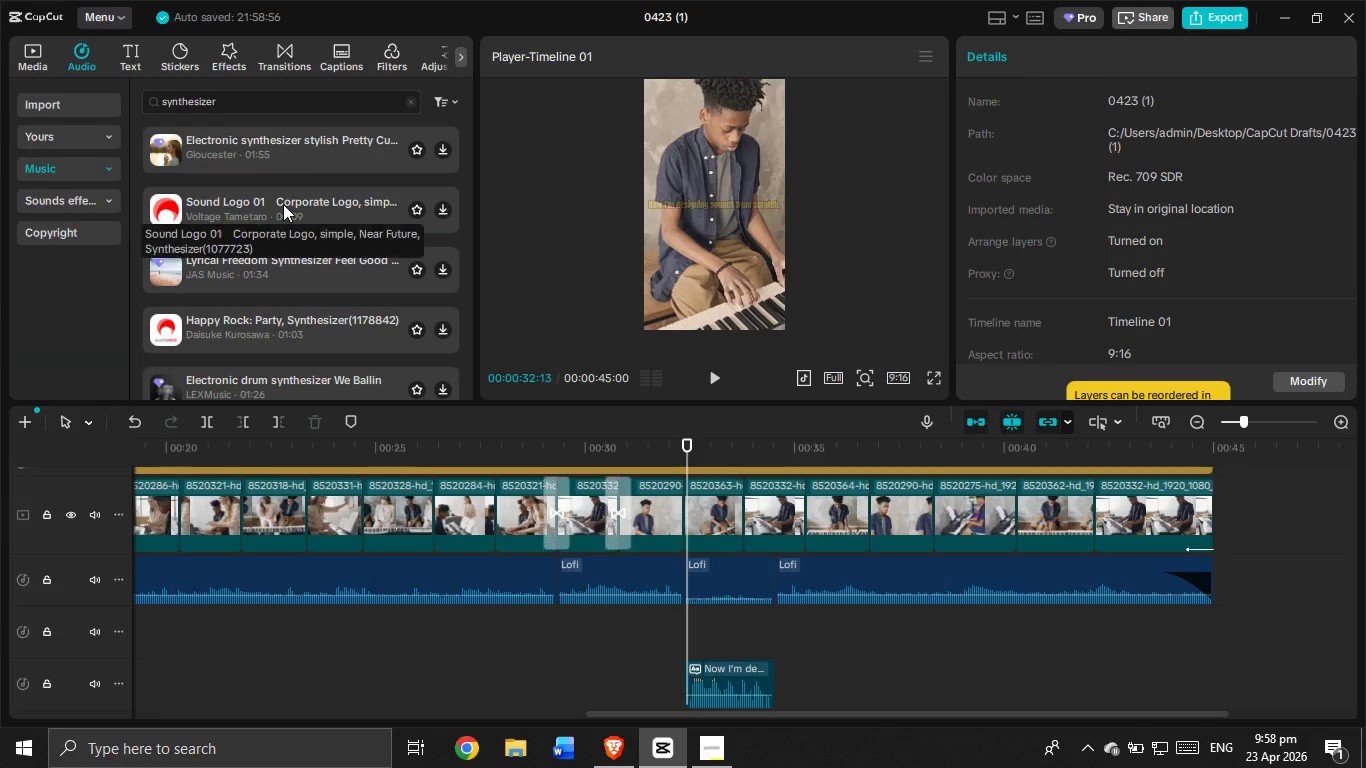 
left_click([260, 140])
 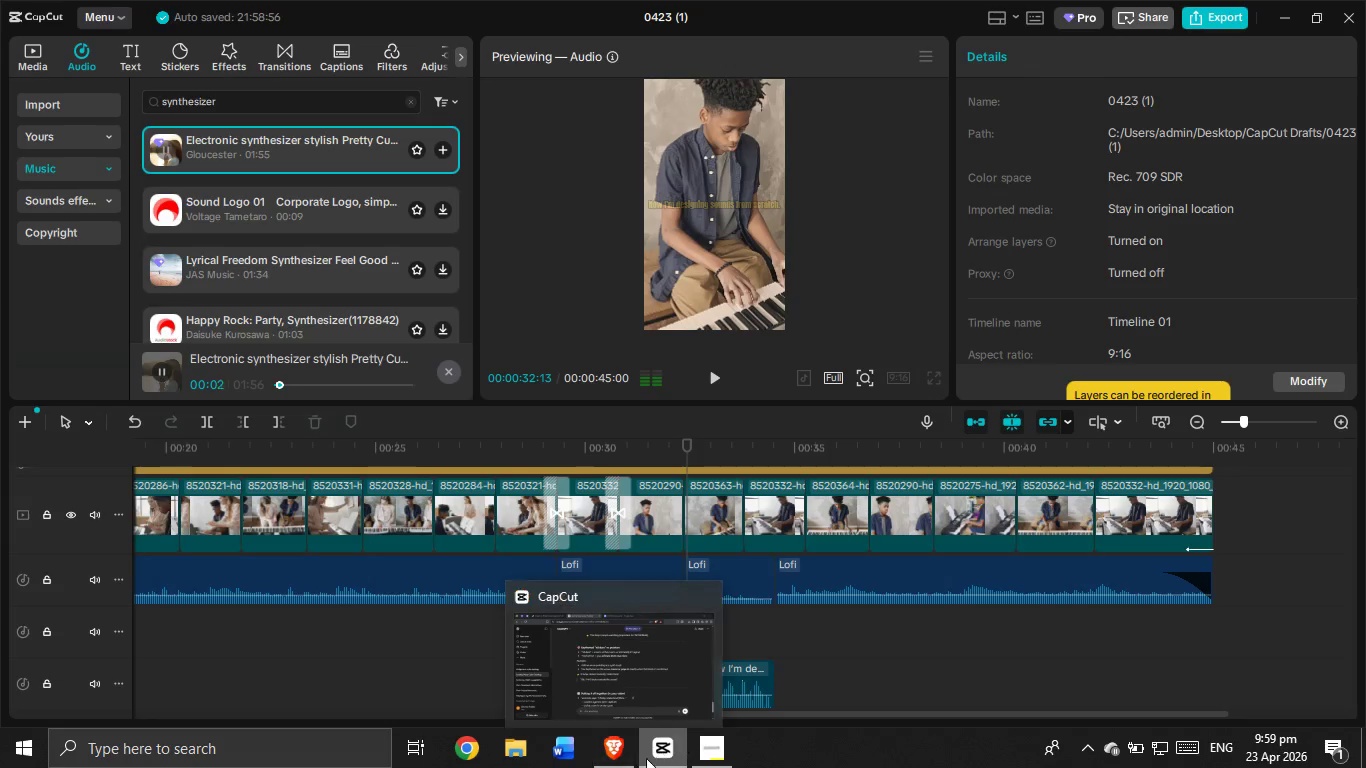 
left_click([616, 759])
 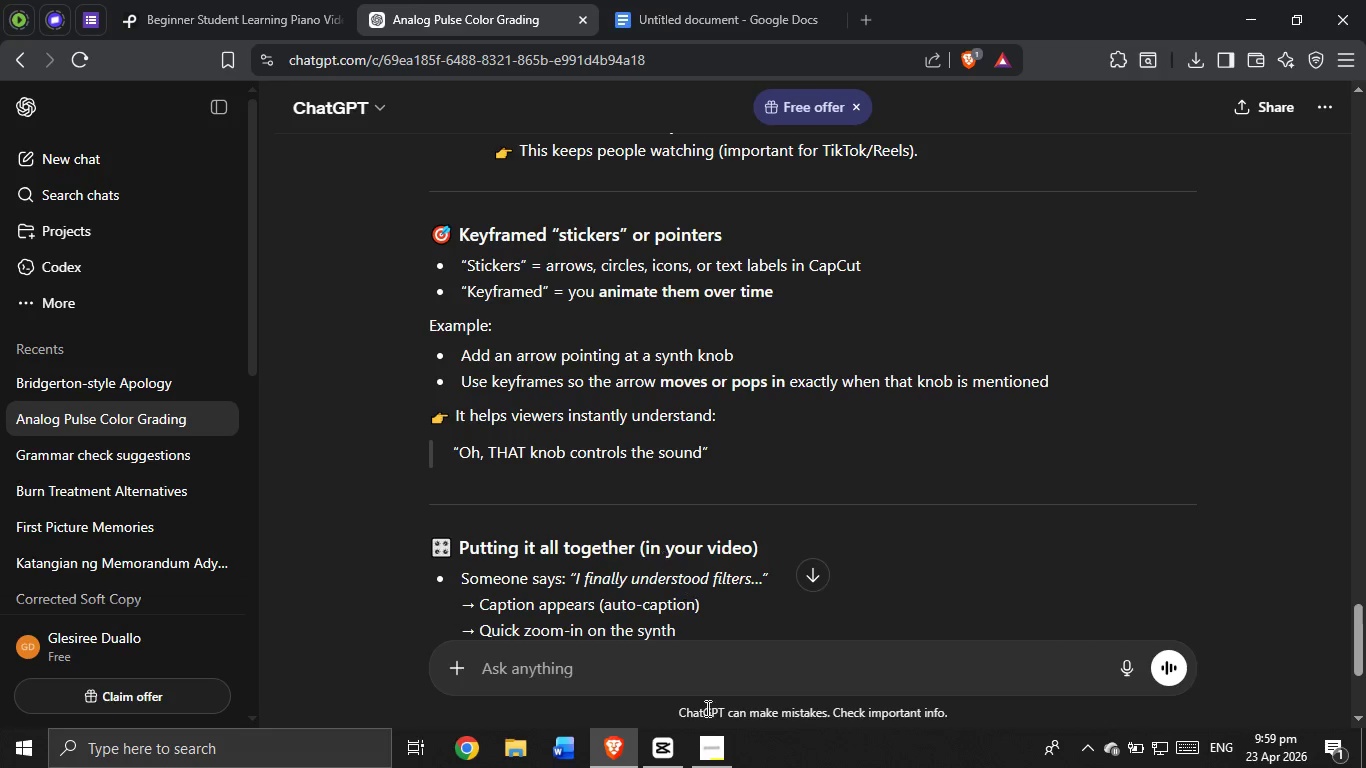 
left_click([714, 767])